 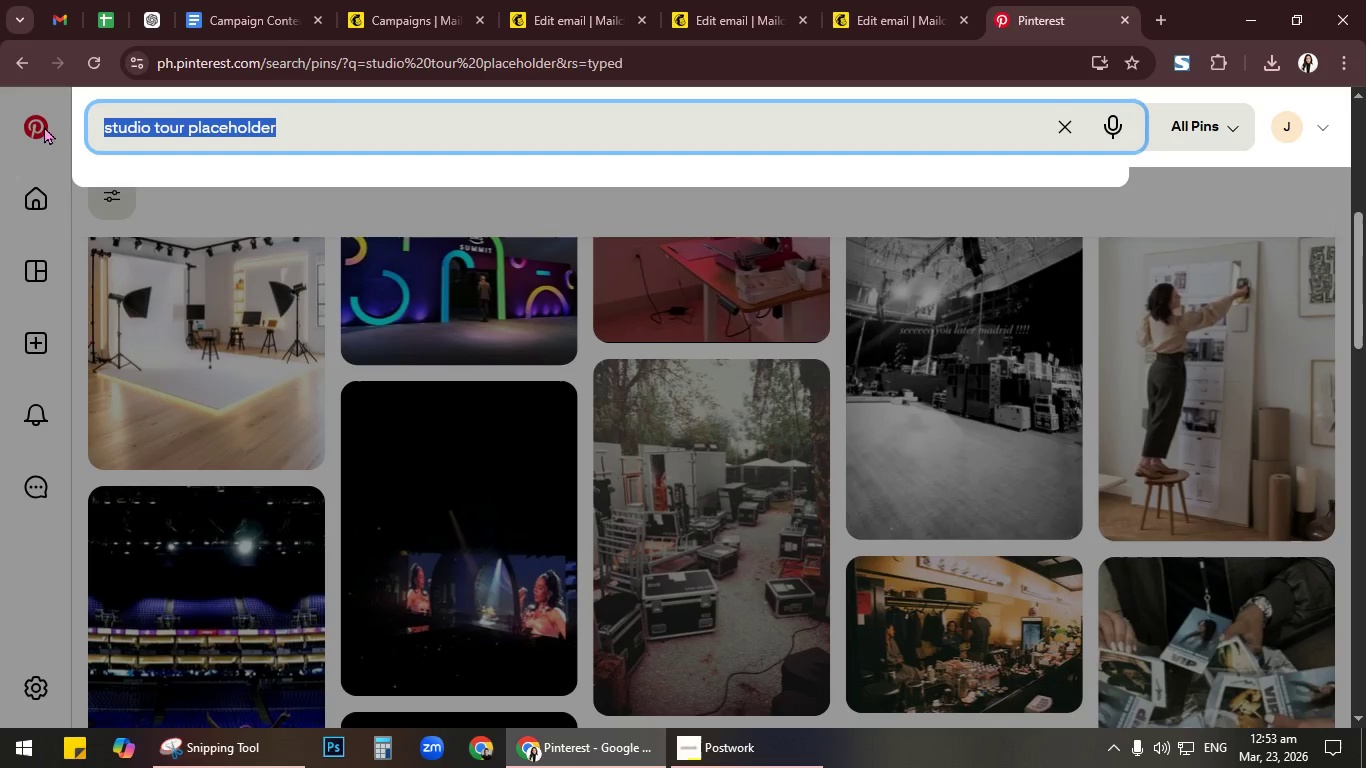 
key(Control+V)
 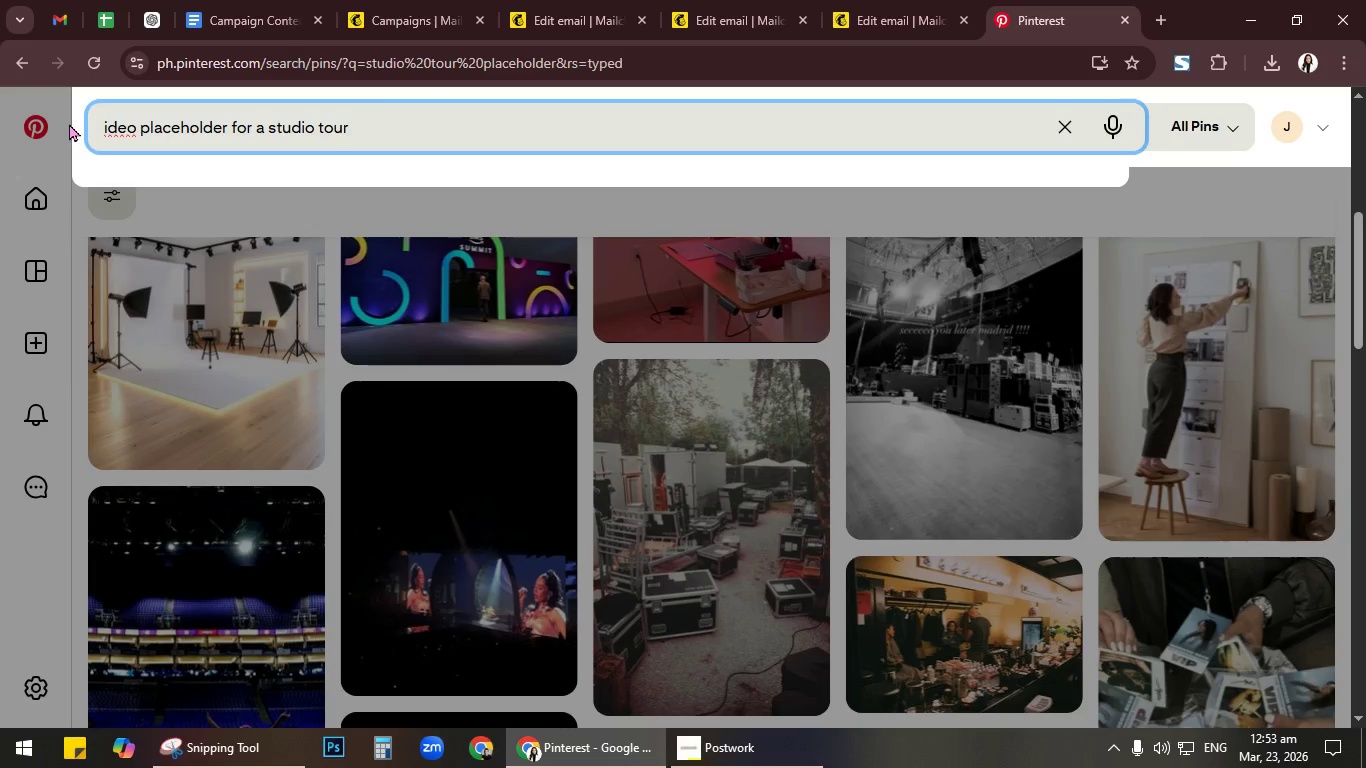 
key(NumpadEnter)
 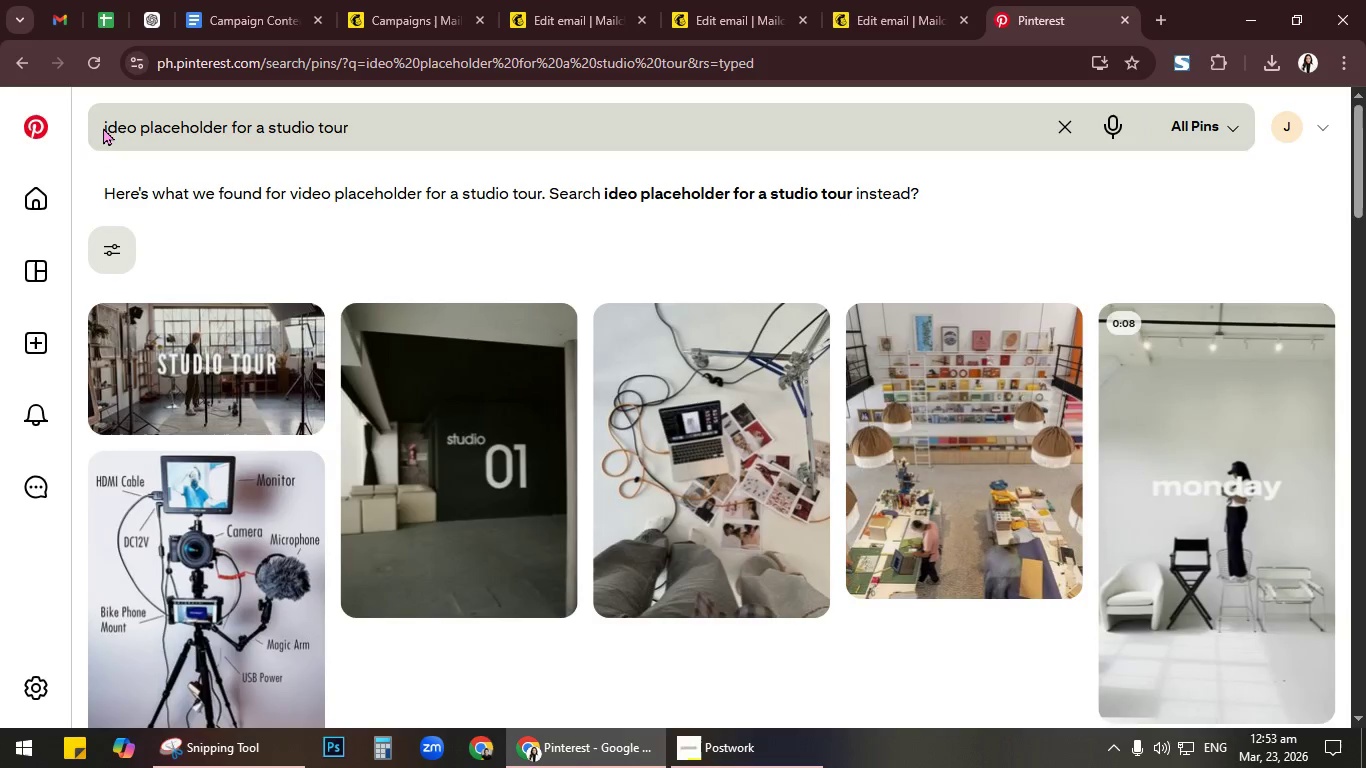 
left_click([105, 126])
 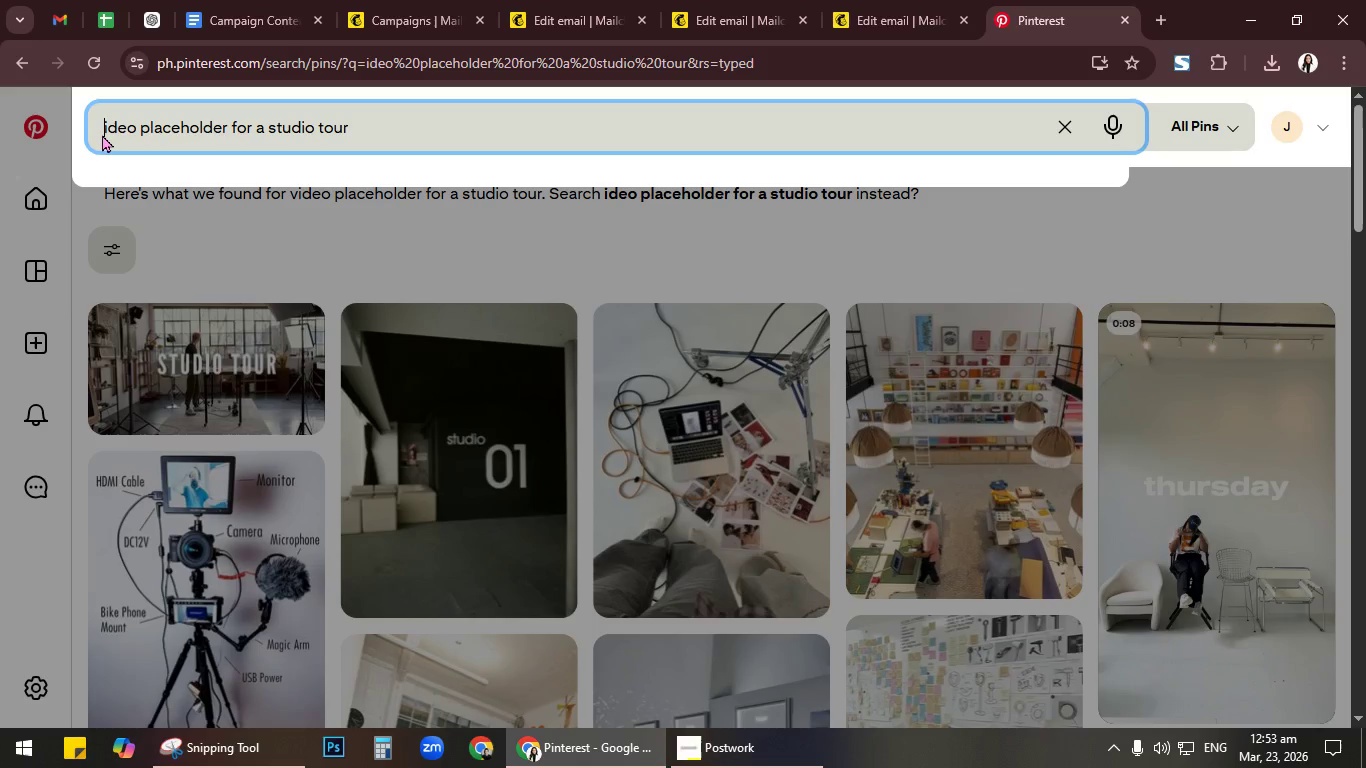 
key(V)
 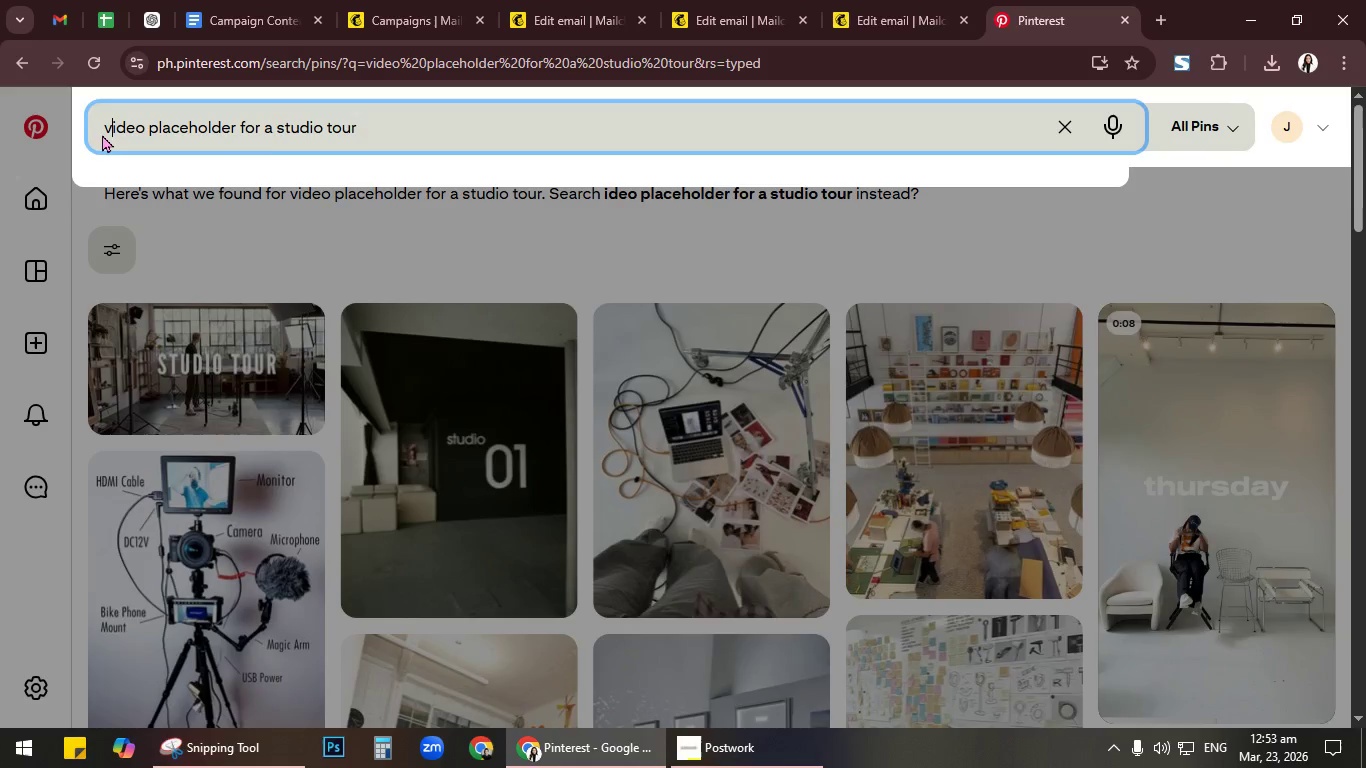 
key(Enter)
 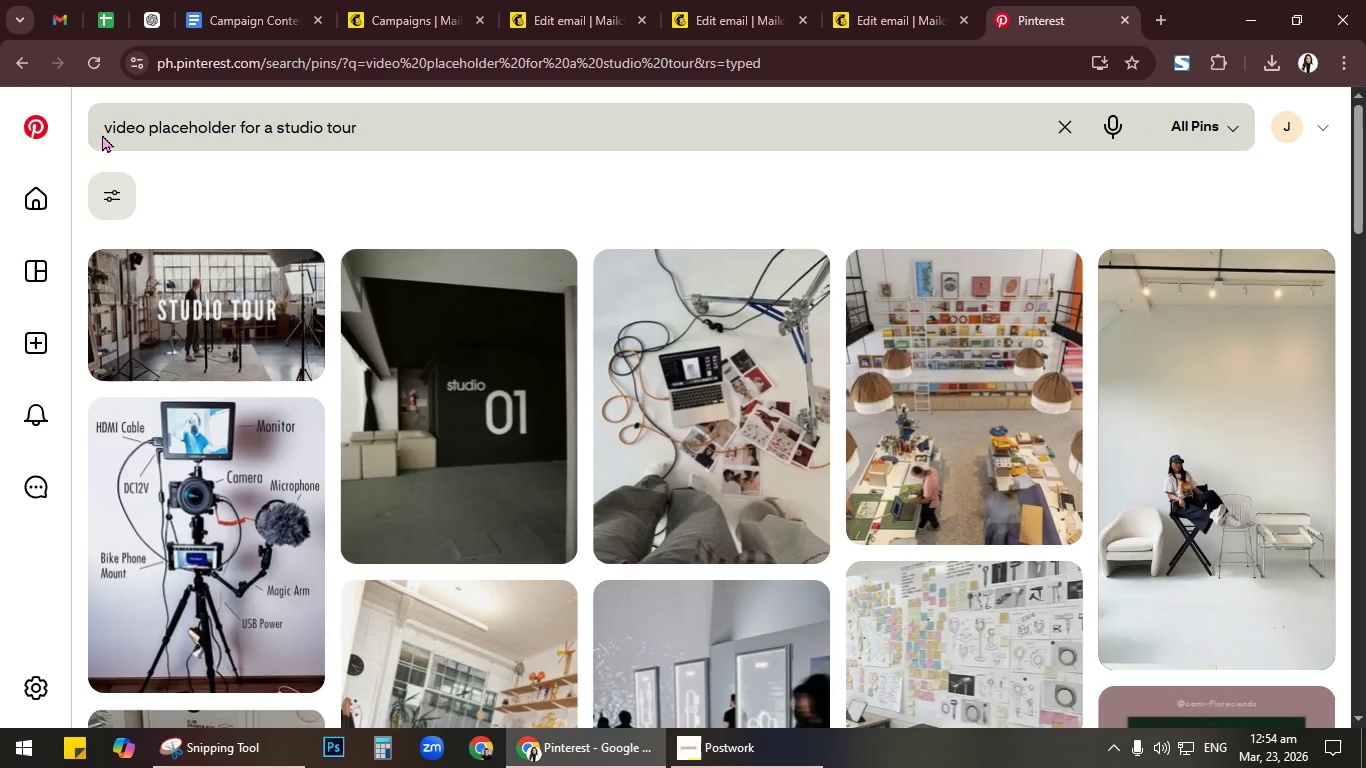 
wait(6.52)
 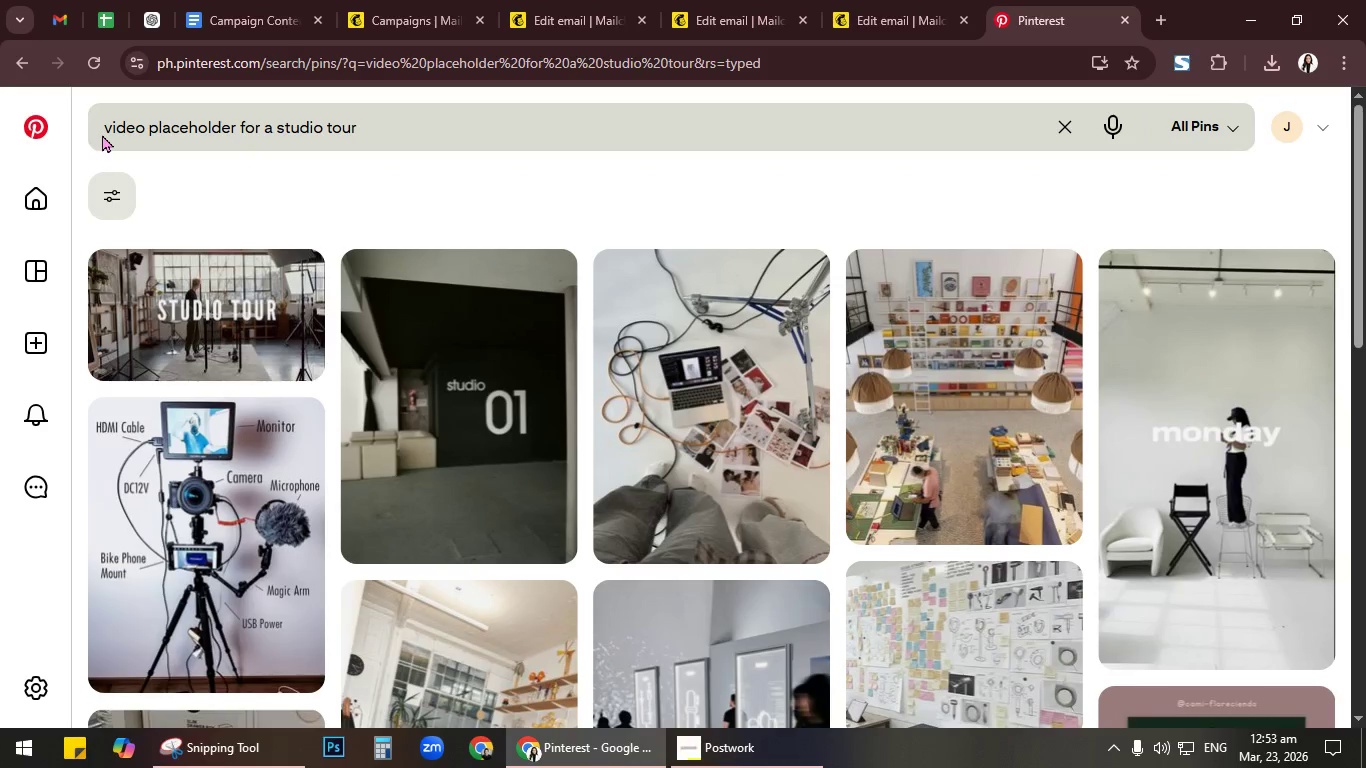 
scroll: coordinate [463, 416], scroll_direction: down, amount: 3.0
 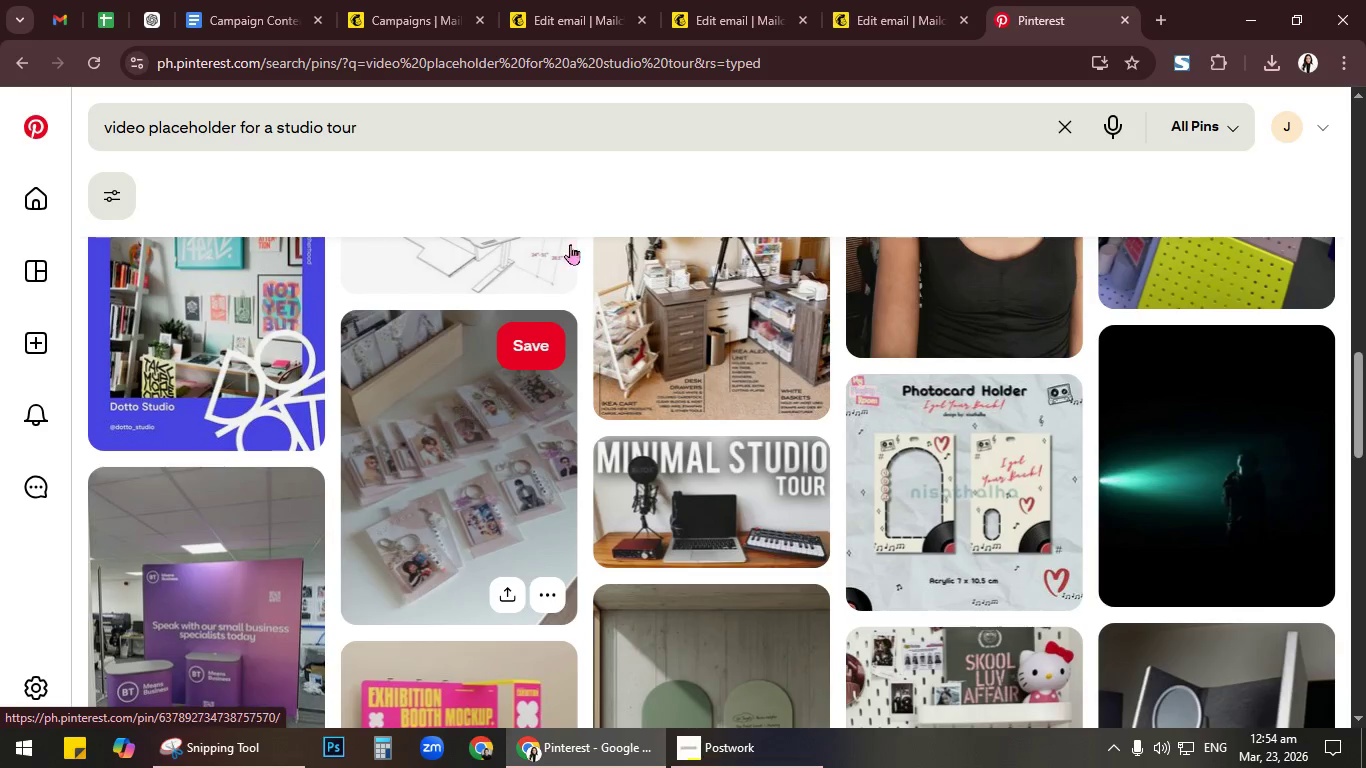 
left_click([1162, 11])
 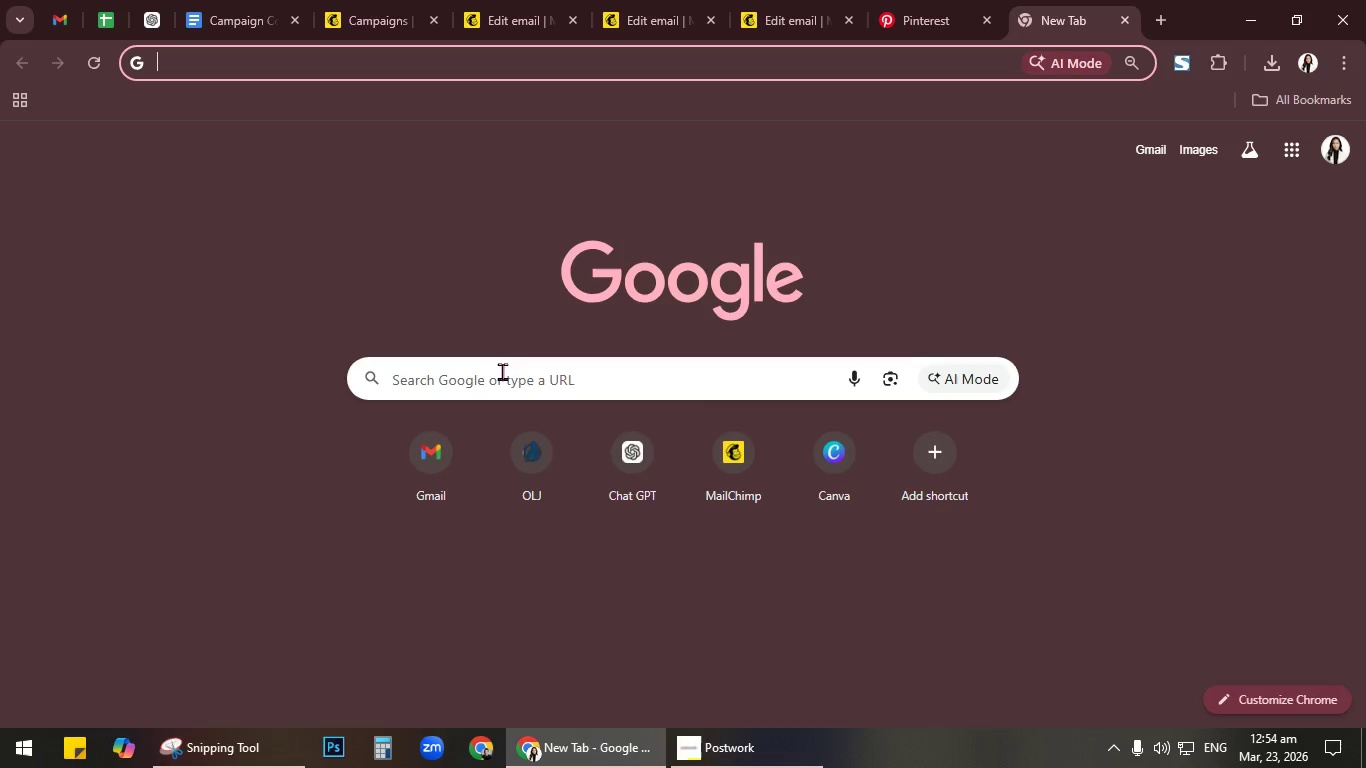 
left_click([502, 372])
 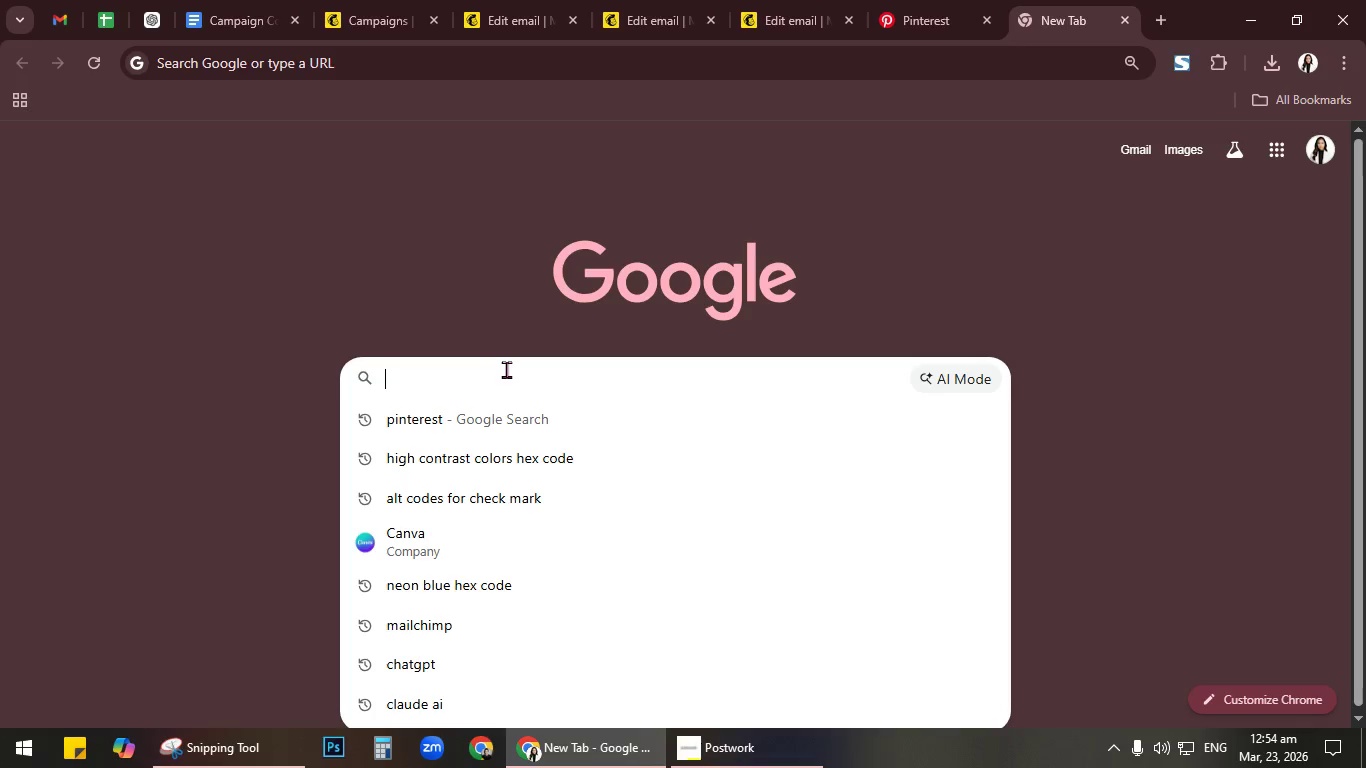 
wait(10.52)
 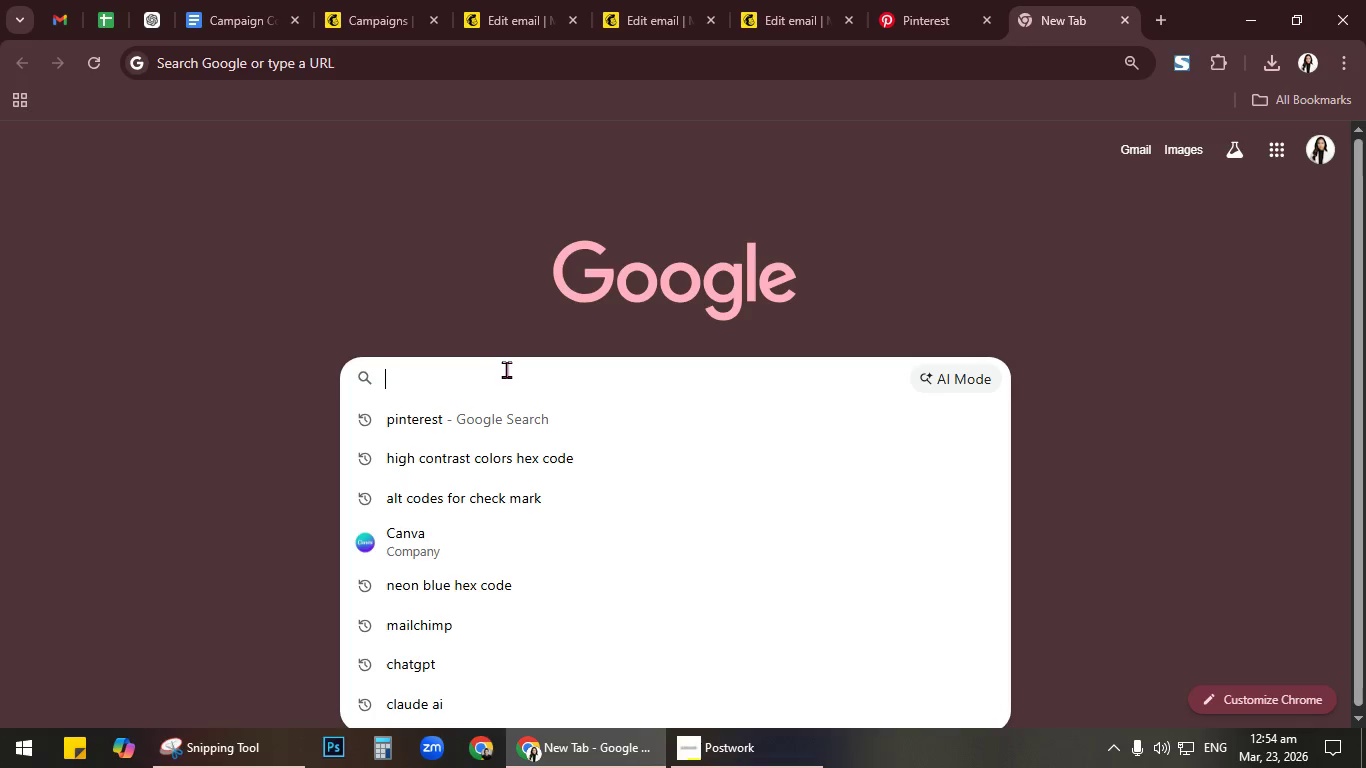 
key(V)
 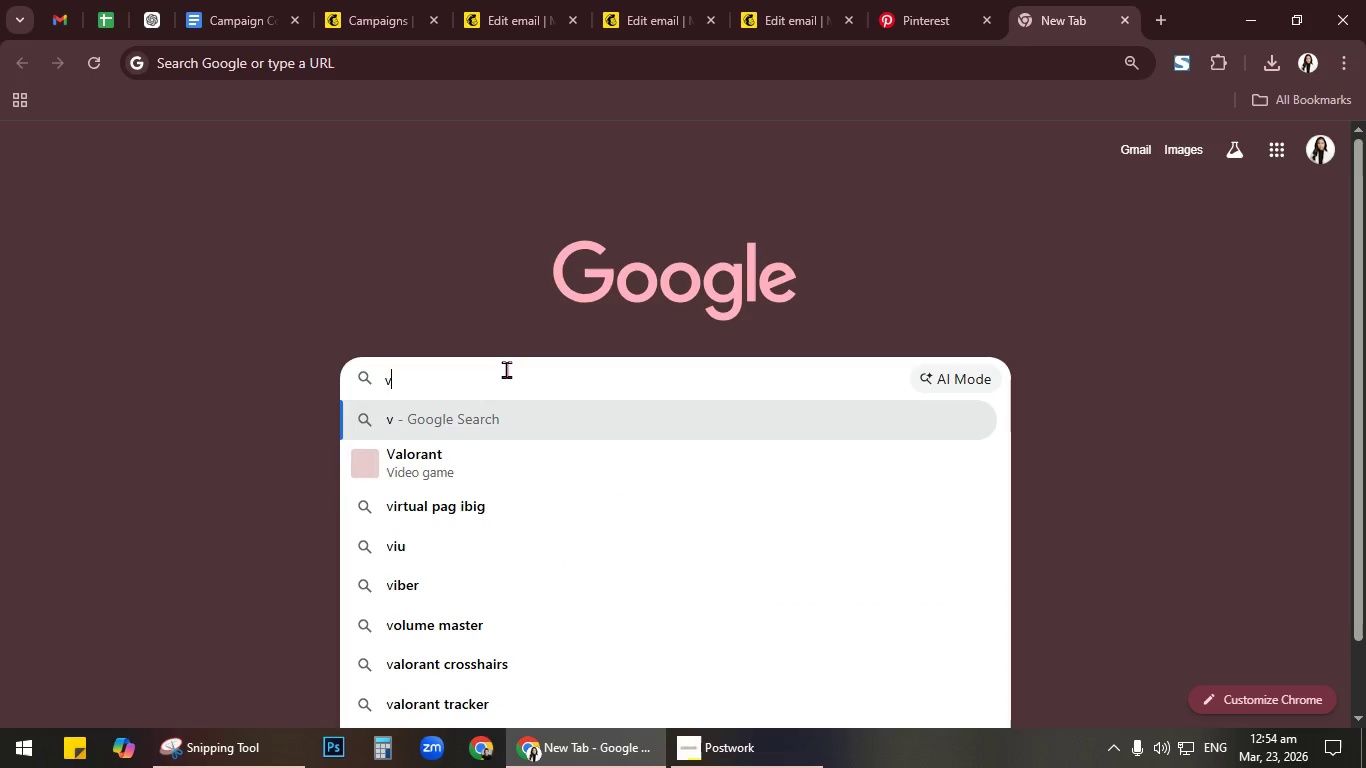 
key(Control+V)
 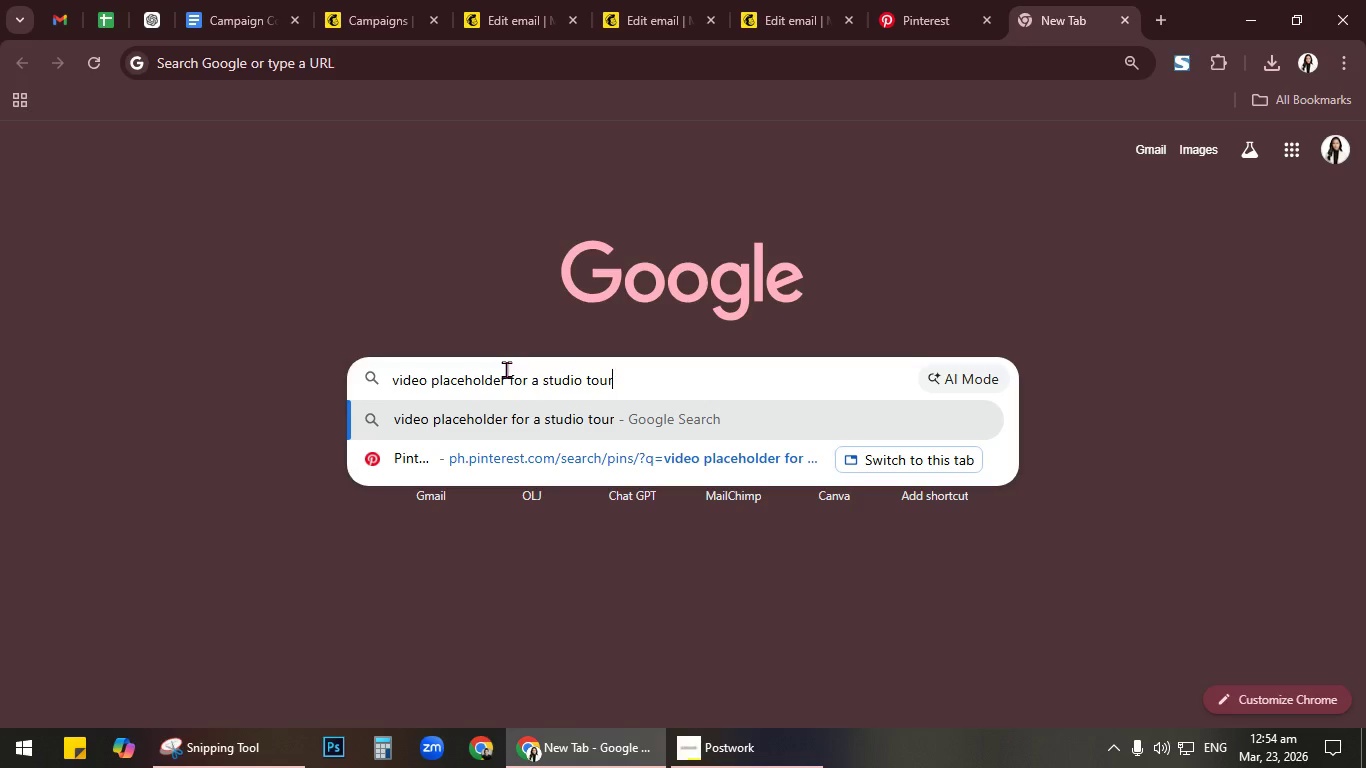 
key(Control+A)
 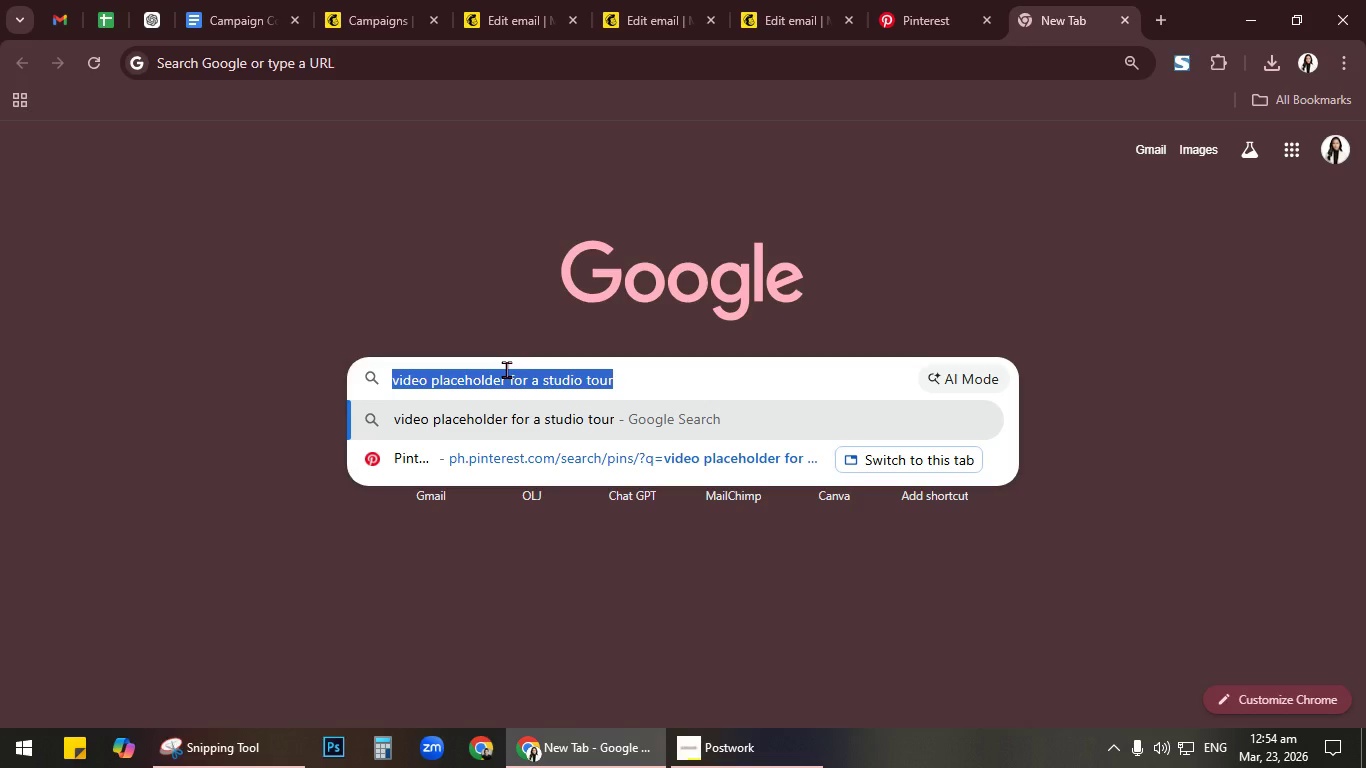 
key(Control+C)
 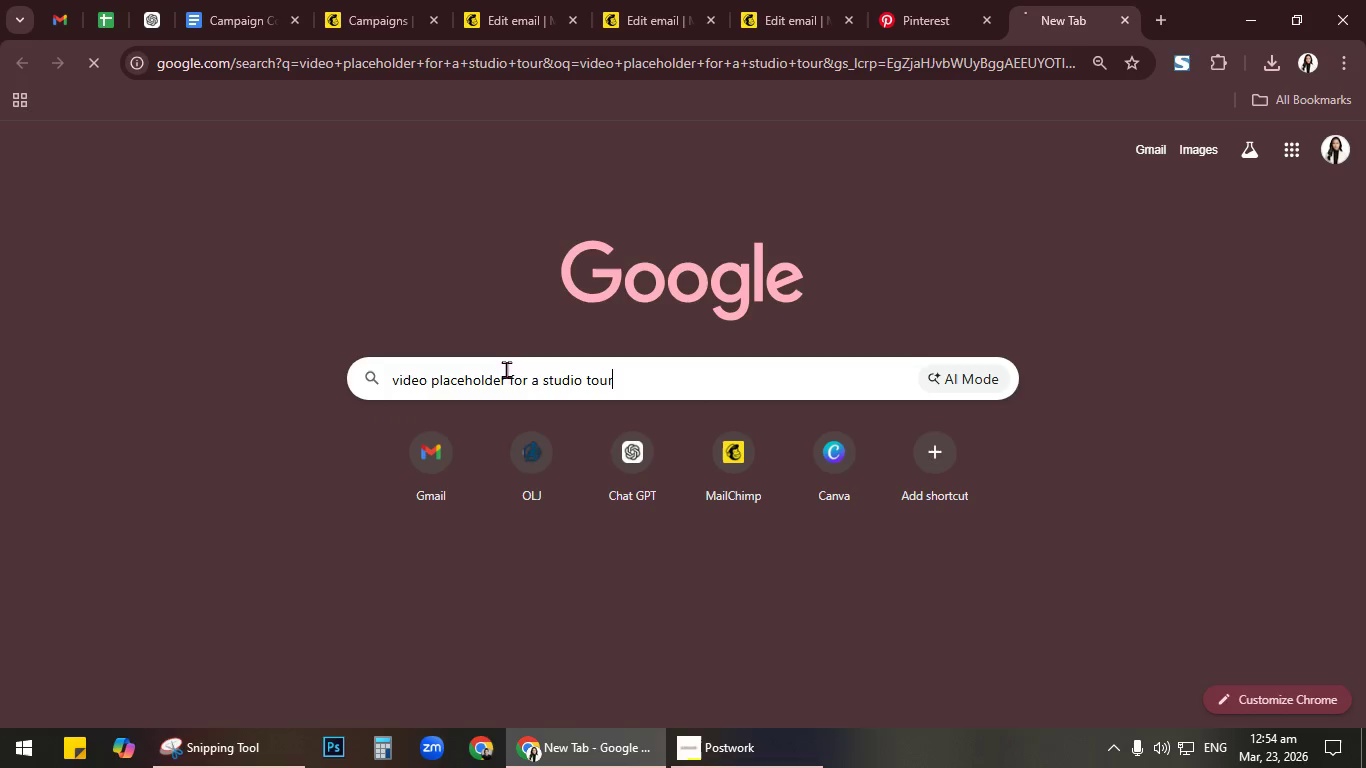 
key(Enter)
 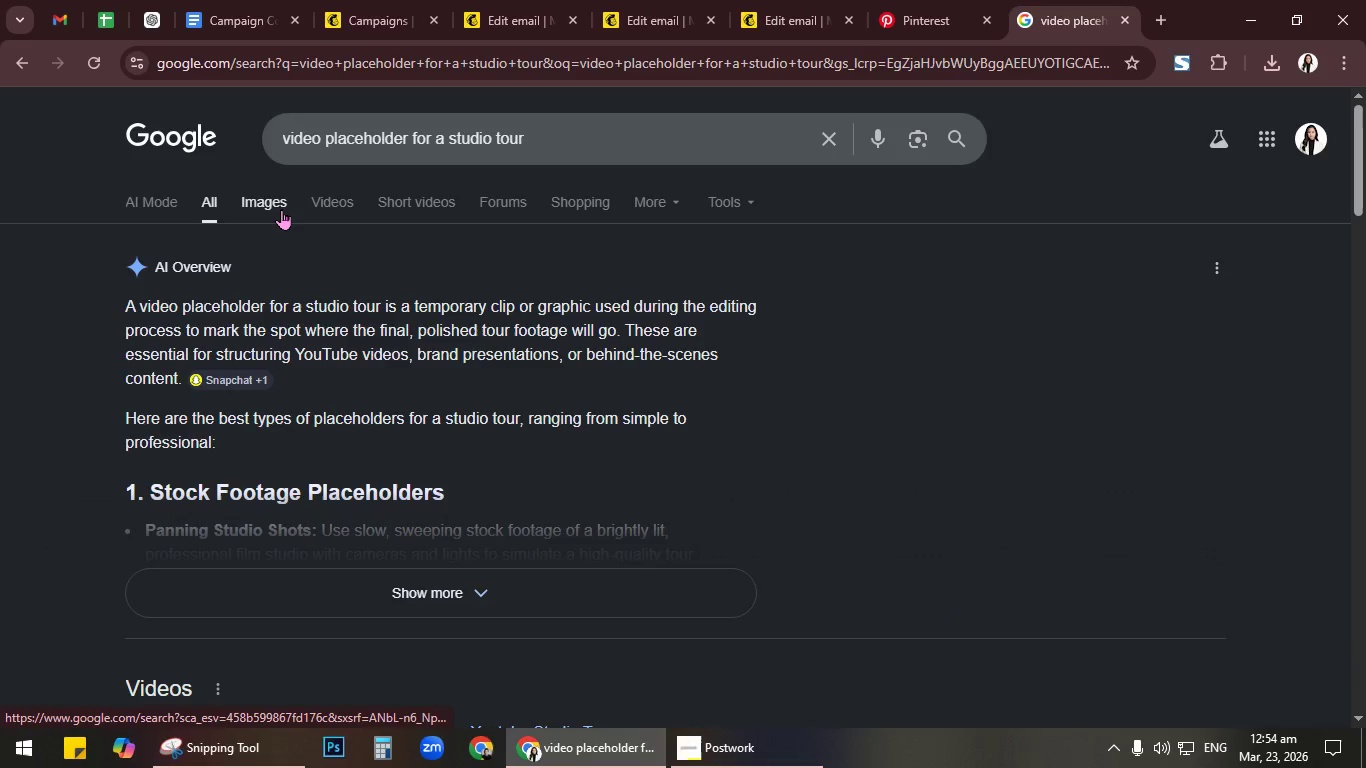 
left_click([281, 209])
 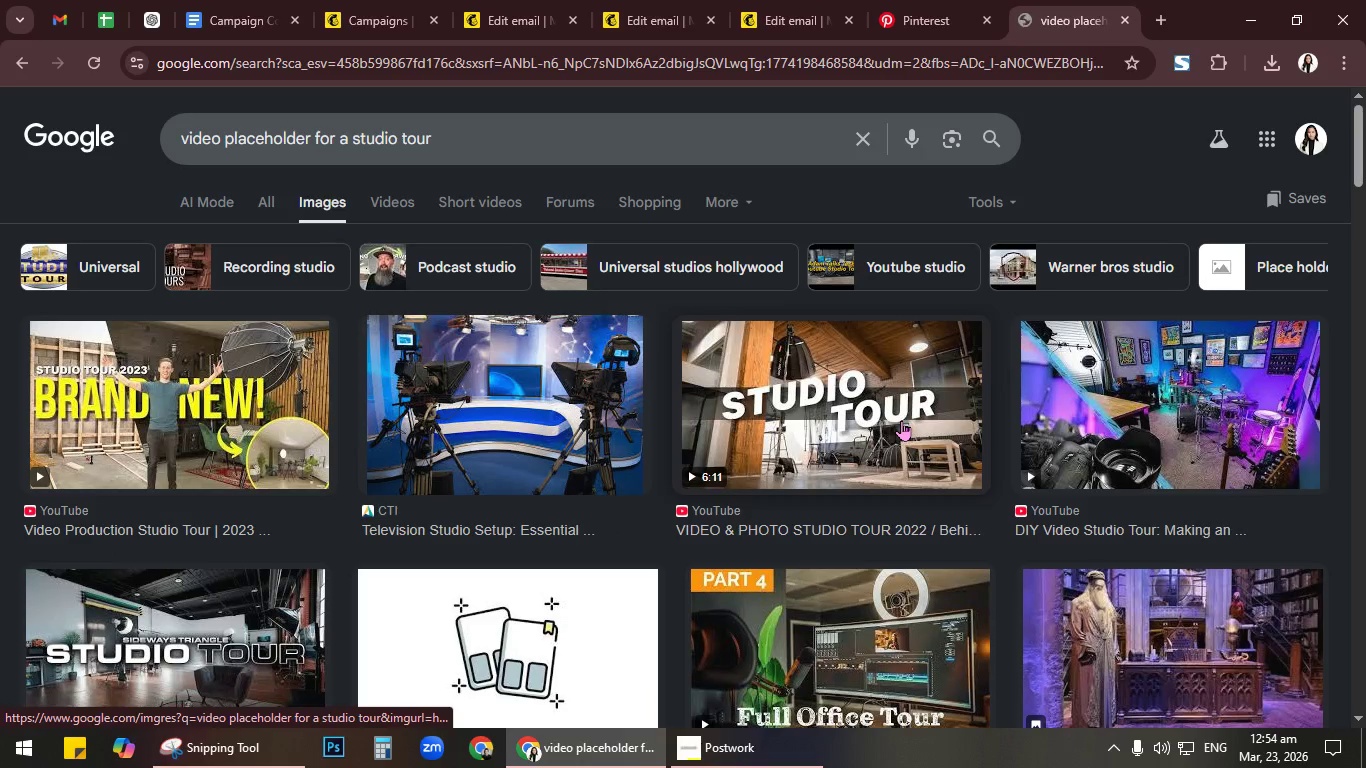 
scroll: coordinate [901, 420], scroll_direction: down, amount: 6.0
 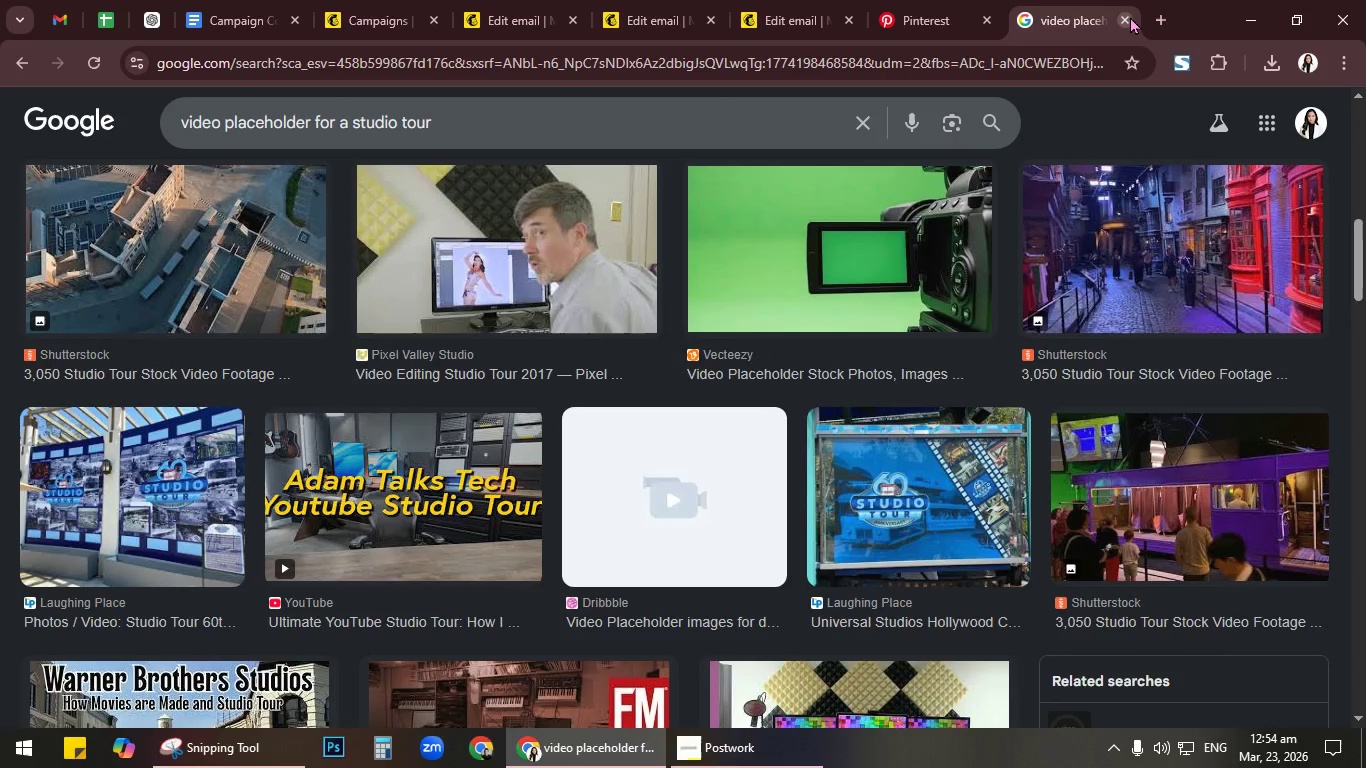 
left_click([1128, 16])
 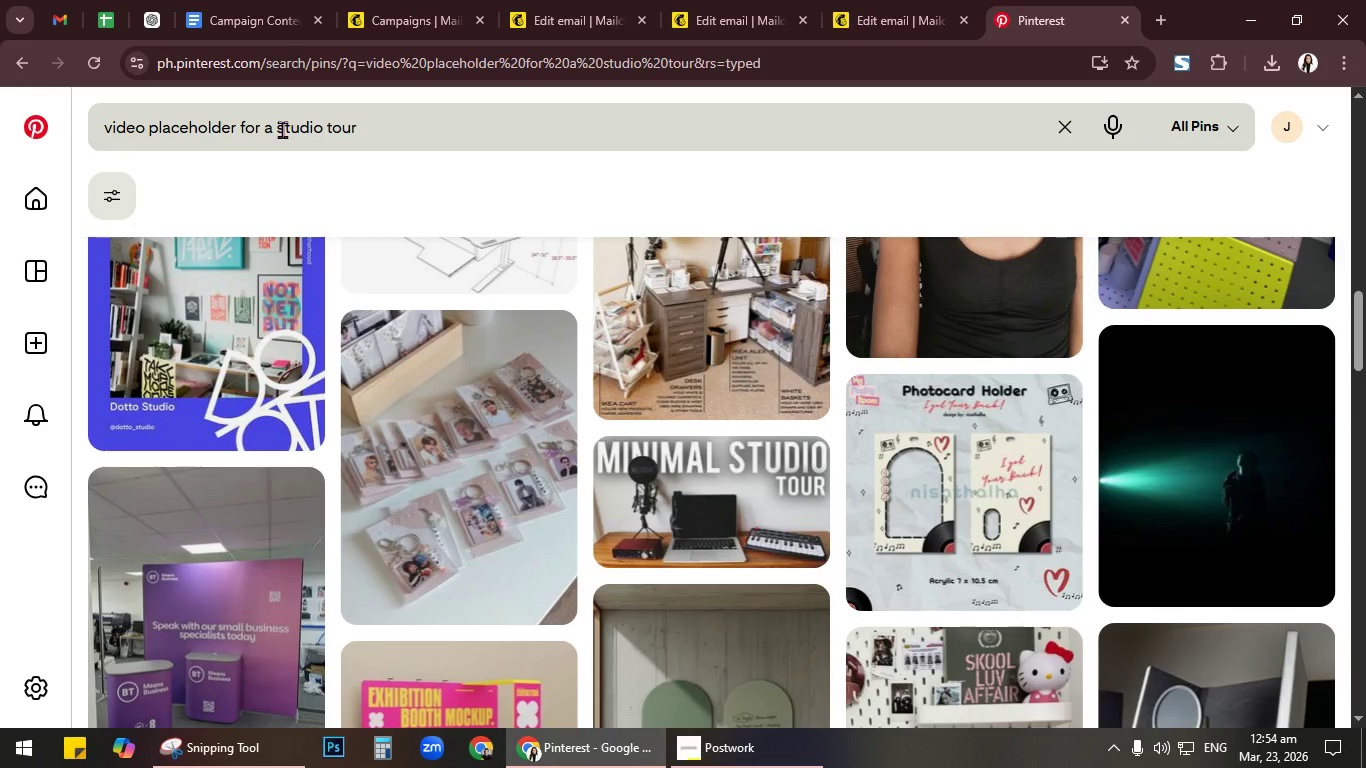 
wait(6.17)
 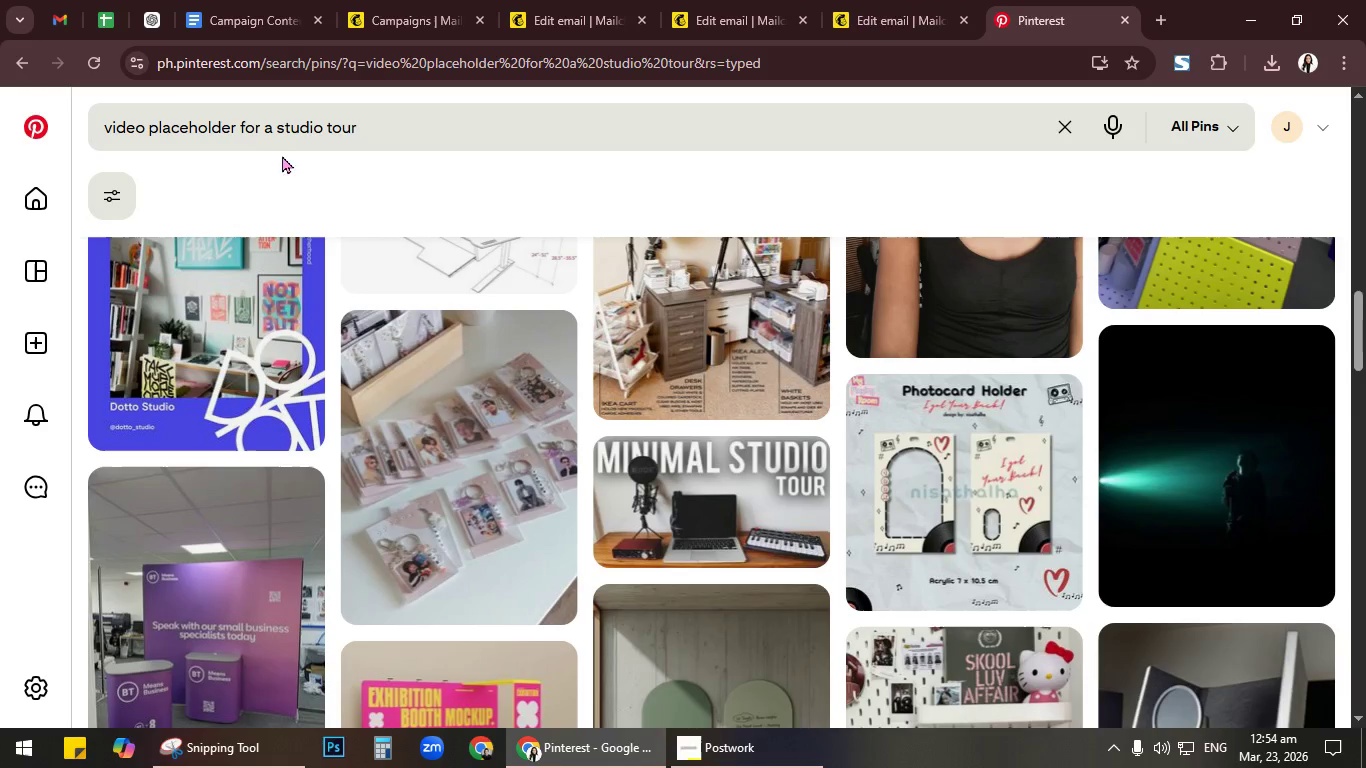 
left_click([870, 3])
 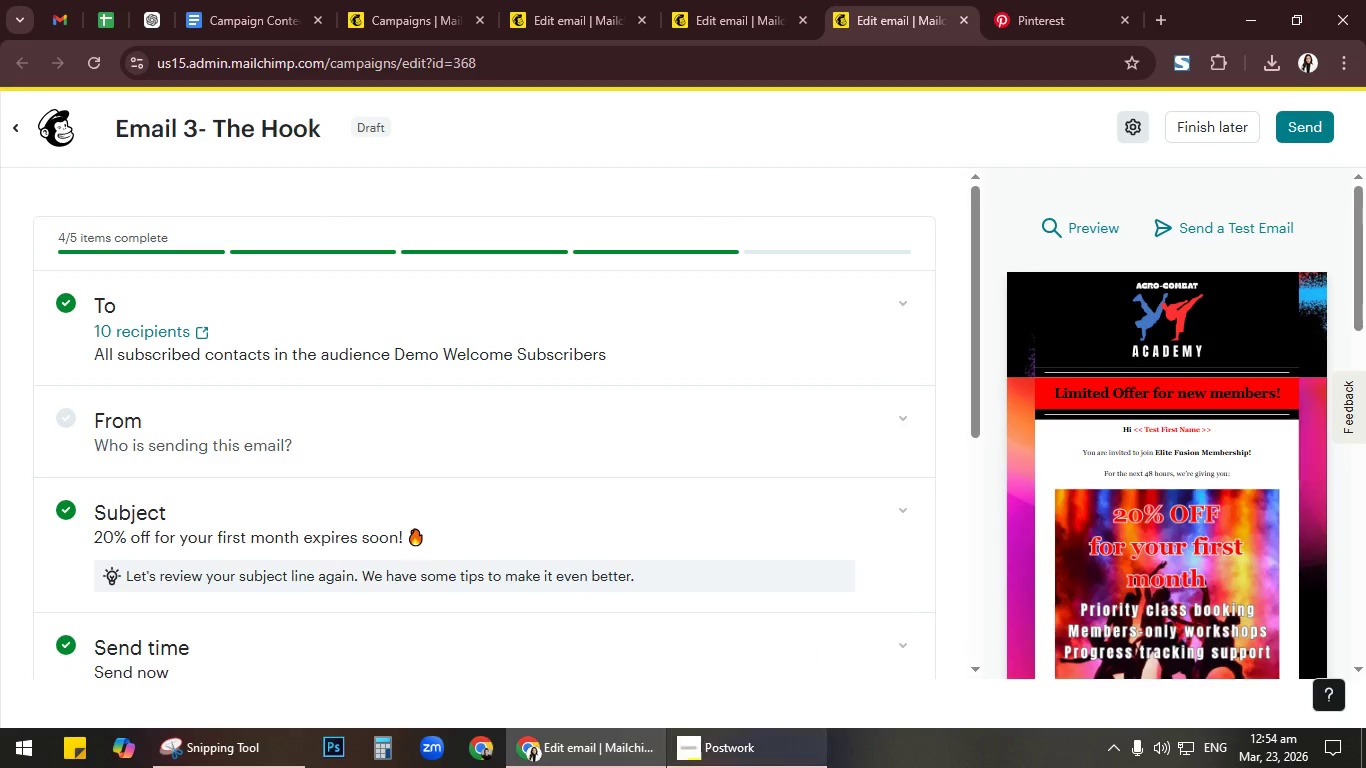 
left_click([728, 767])